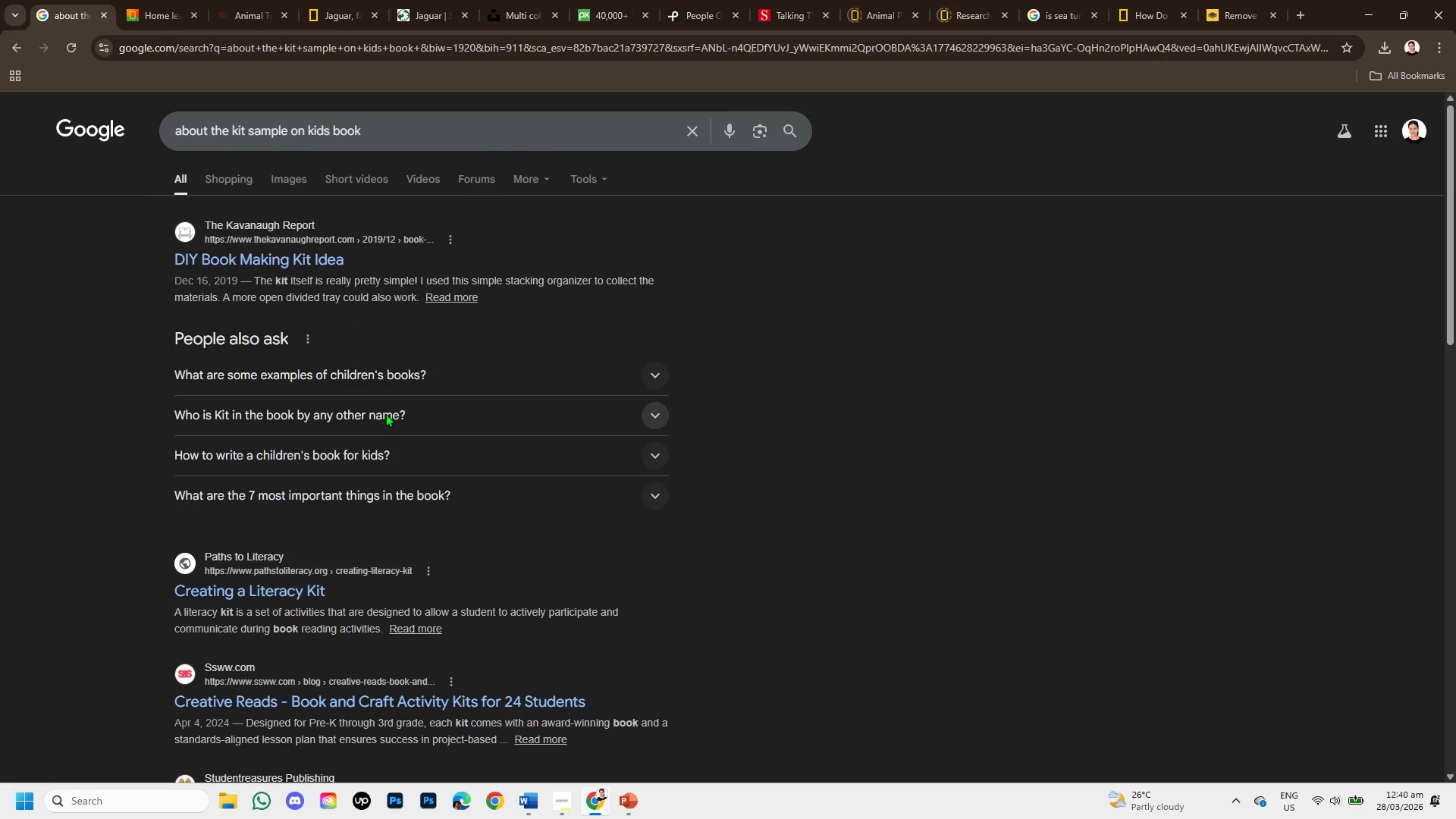 
wait(6.58)
 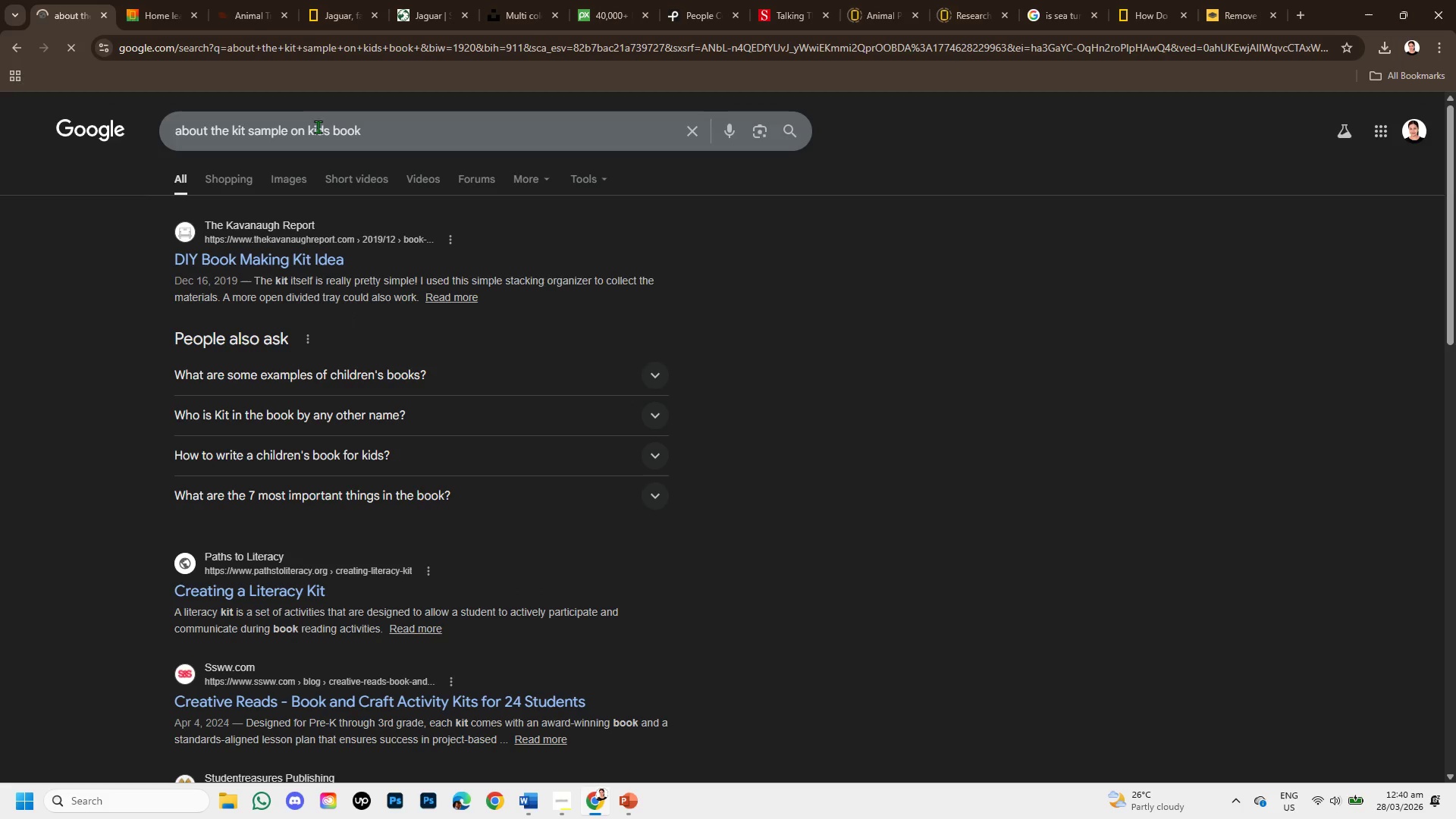 
scroll: coordinate [393, 447], scroll_direction: down, amount: 1.0
 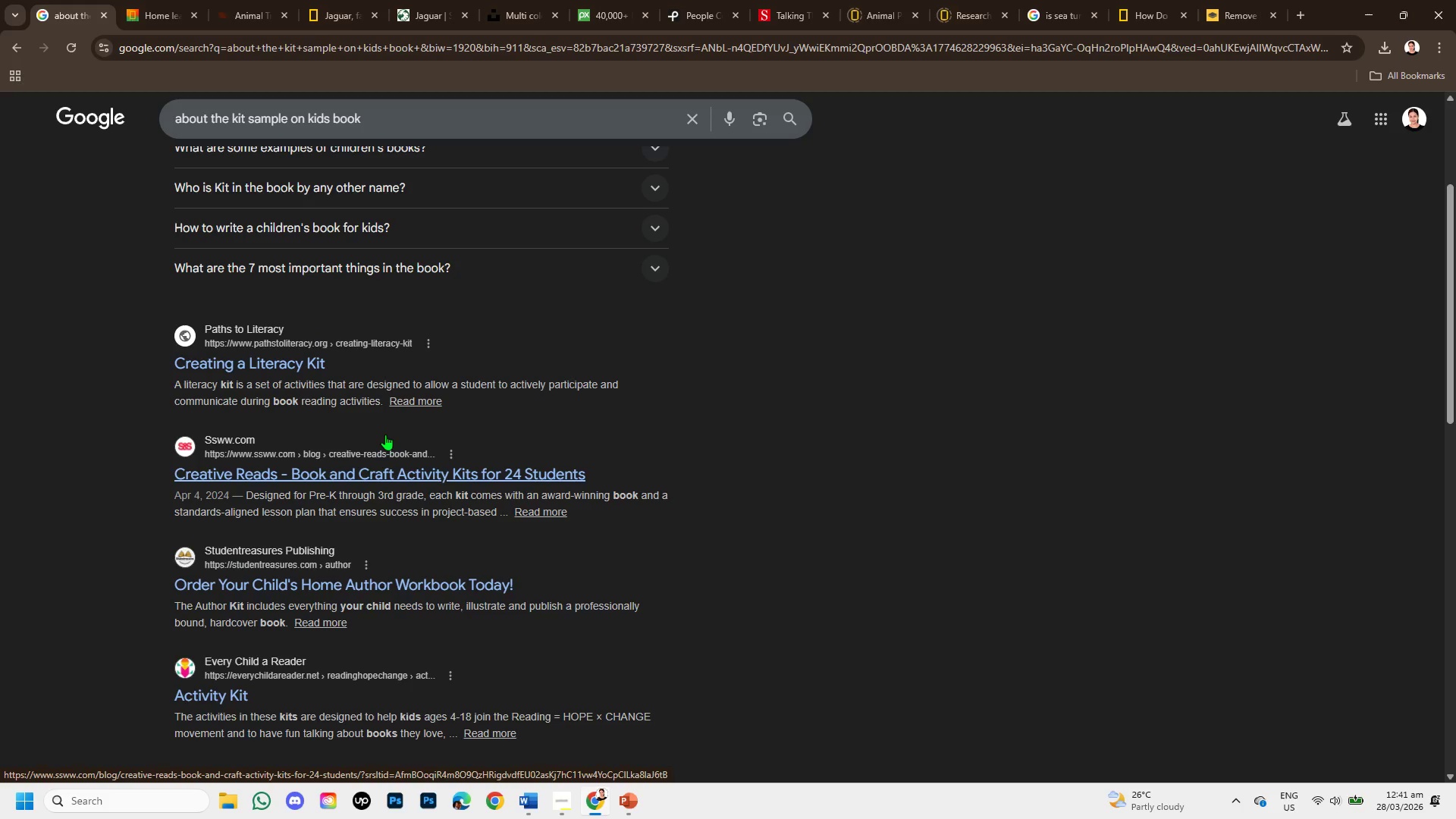 
wait(10.38)
 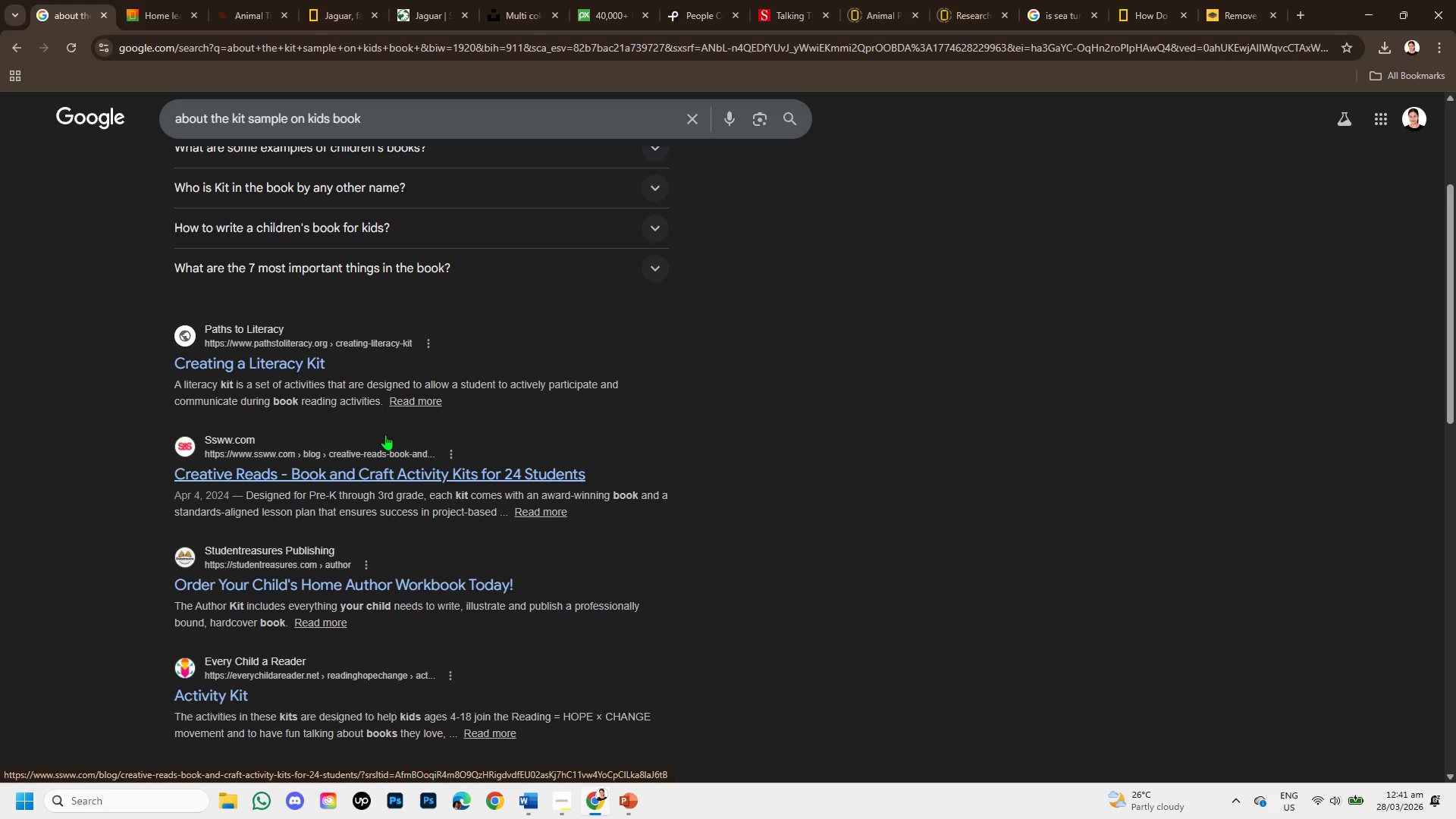 
scroll: coordinate [382, 507], scroll_direction: down, amount: 1.0
 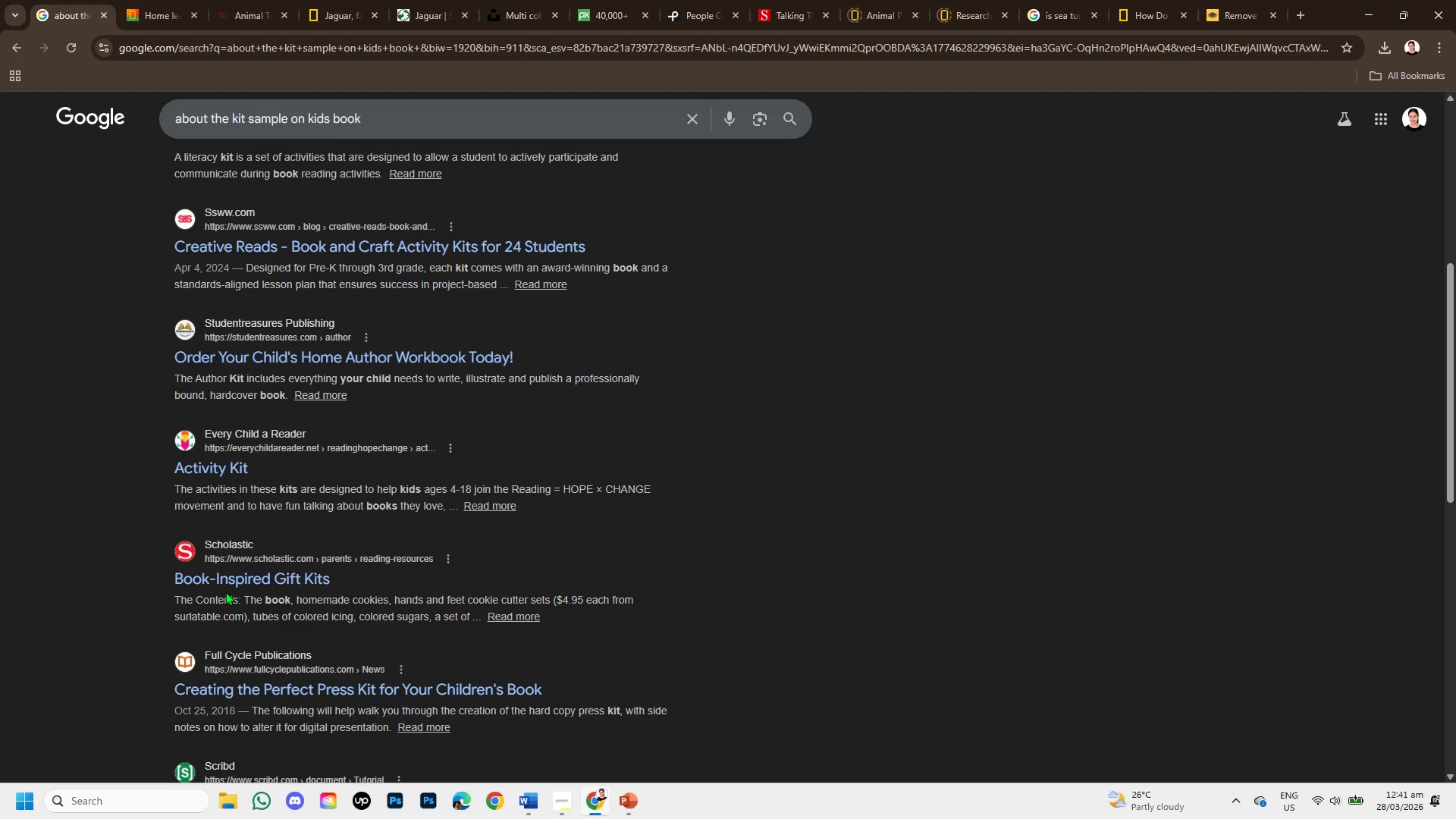 
wait(8.82)
 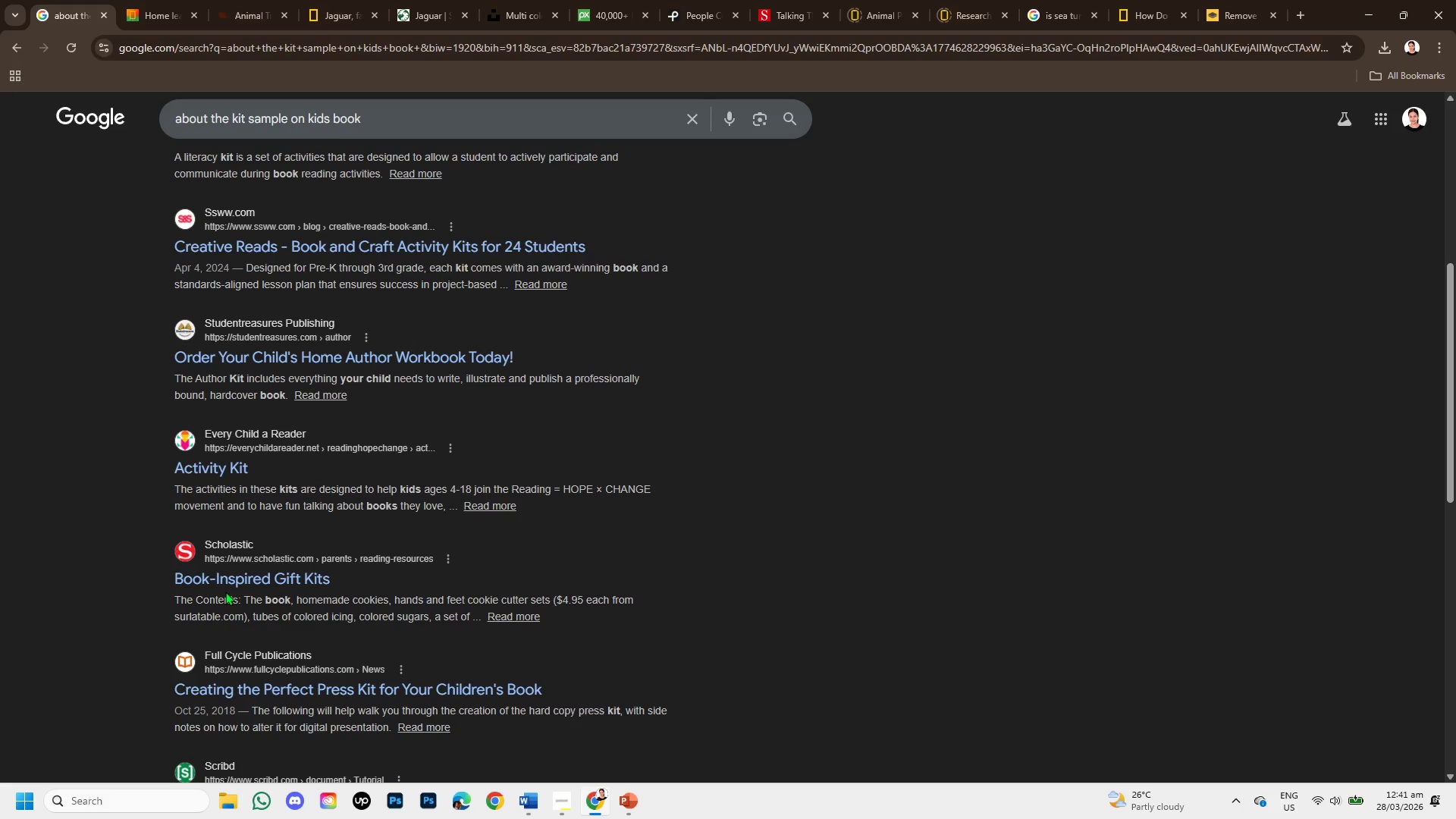 
scroll: coordinate [225, 592], scroll_direction: down, amount: 1.0
 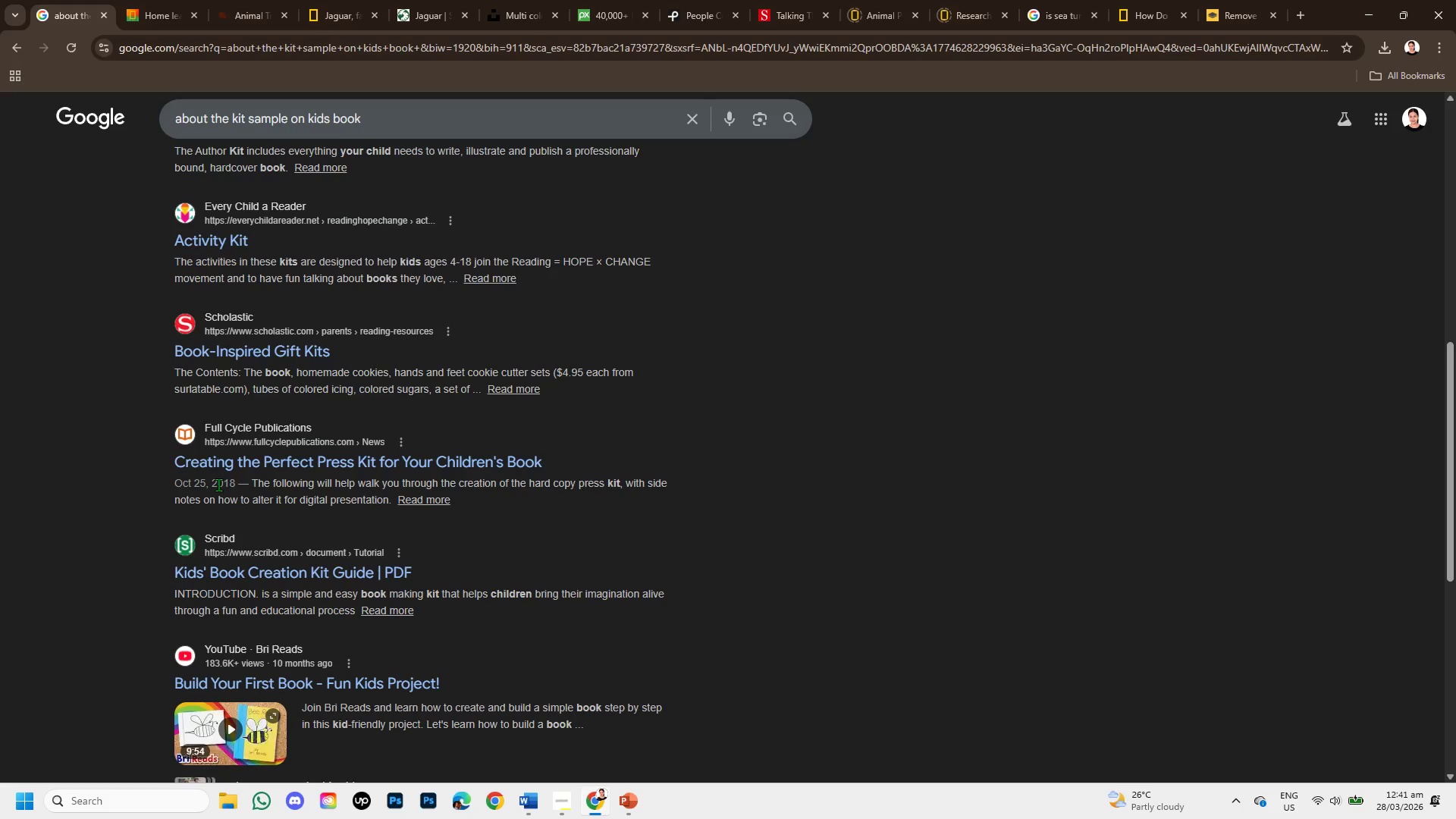 
wait(11.6)
 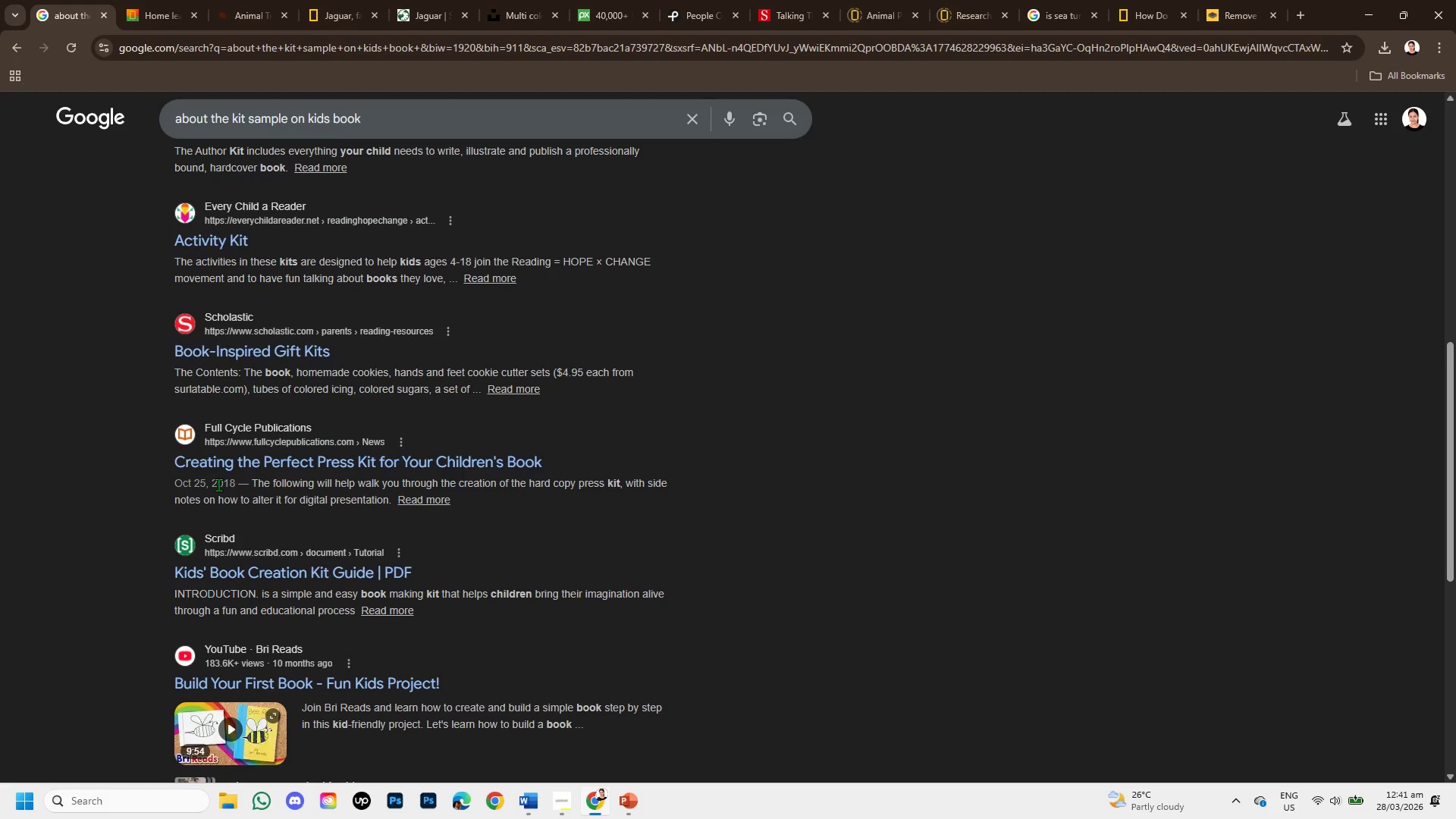 
scroll: coordinate [422, 533], scroll_direction: down, amount: 1.0
 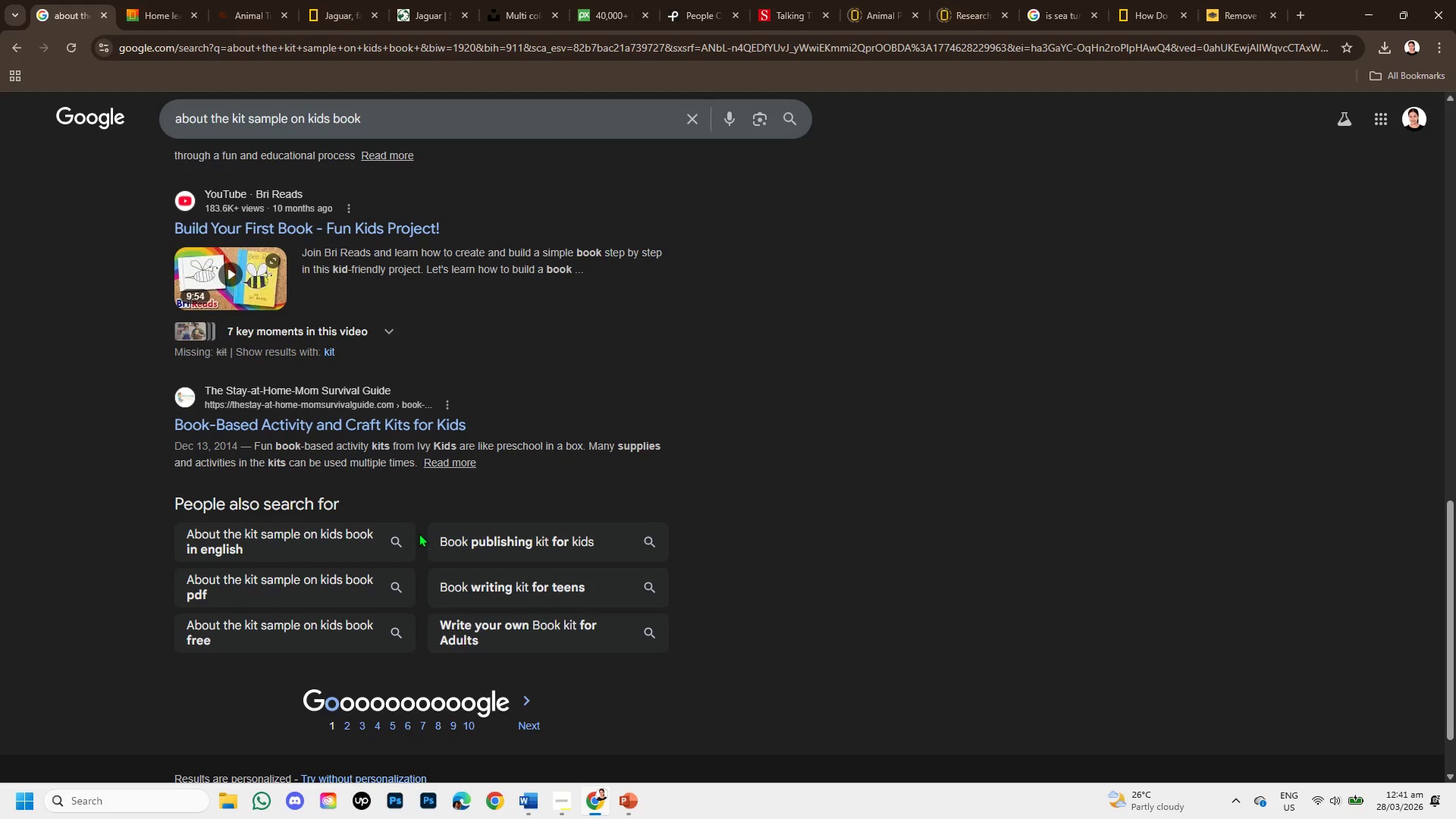 
left_click([288, 174])
 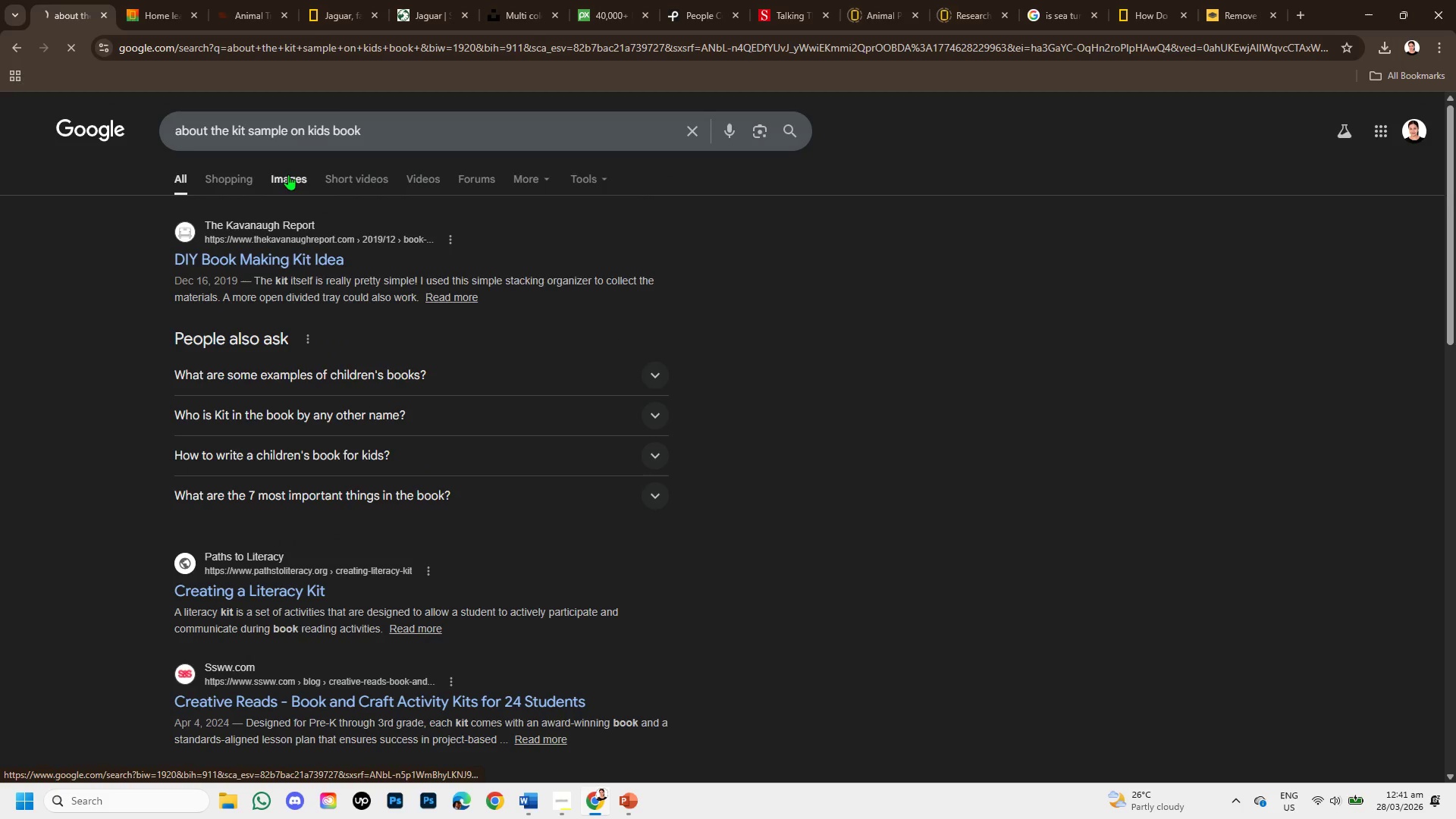 
scroll: coordinate [306, 223], scroll_direction: up, amount: 10.0
 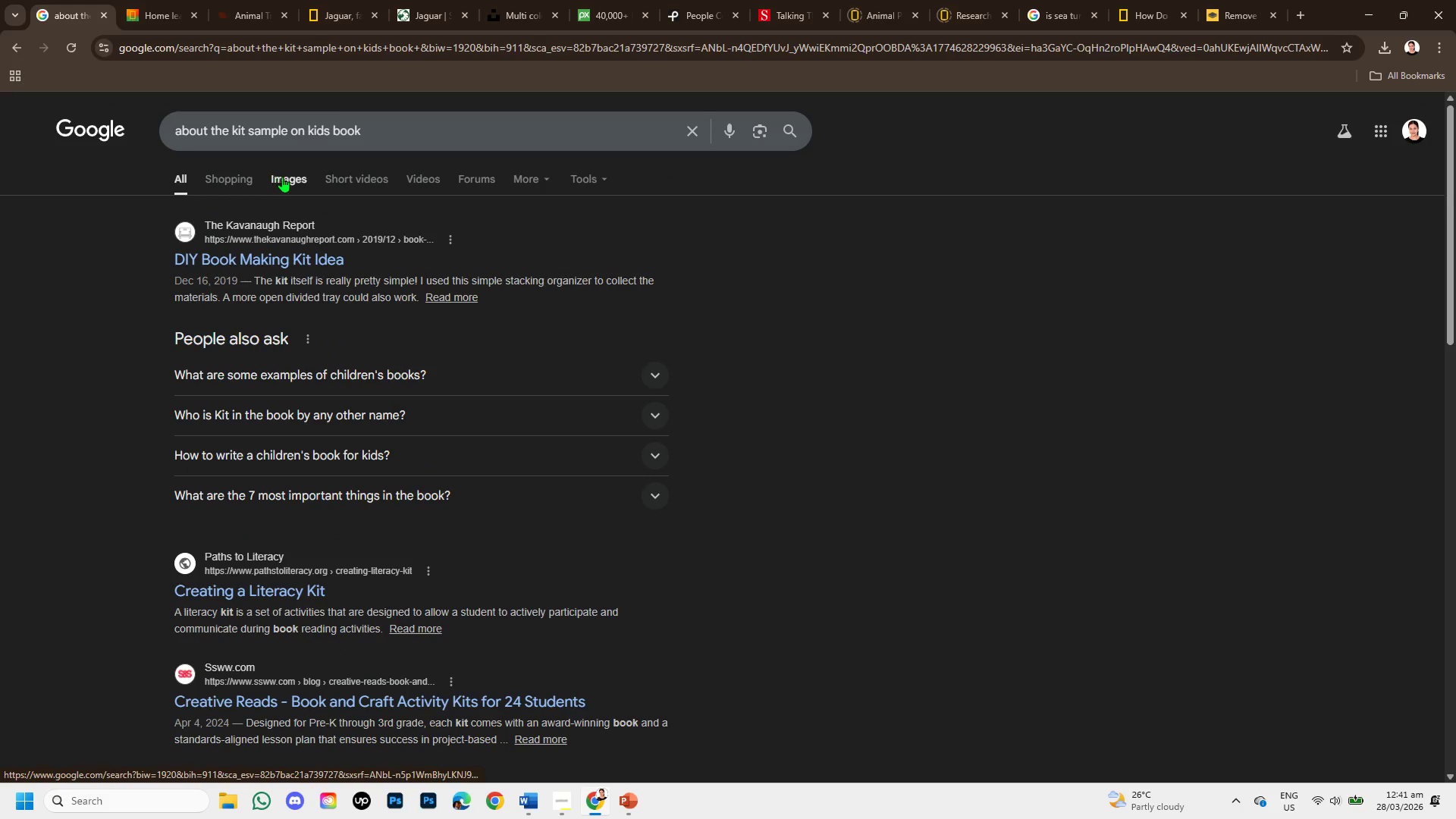 
mouse_move([300, 177])
 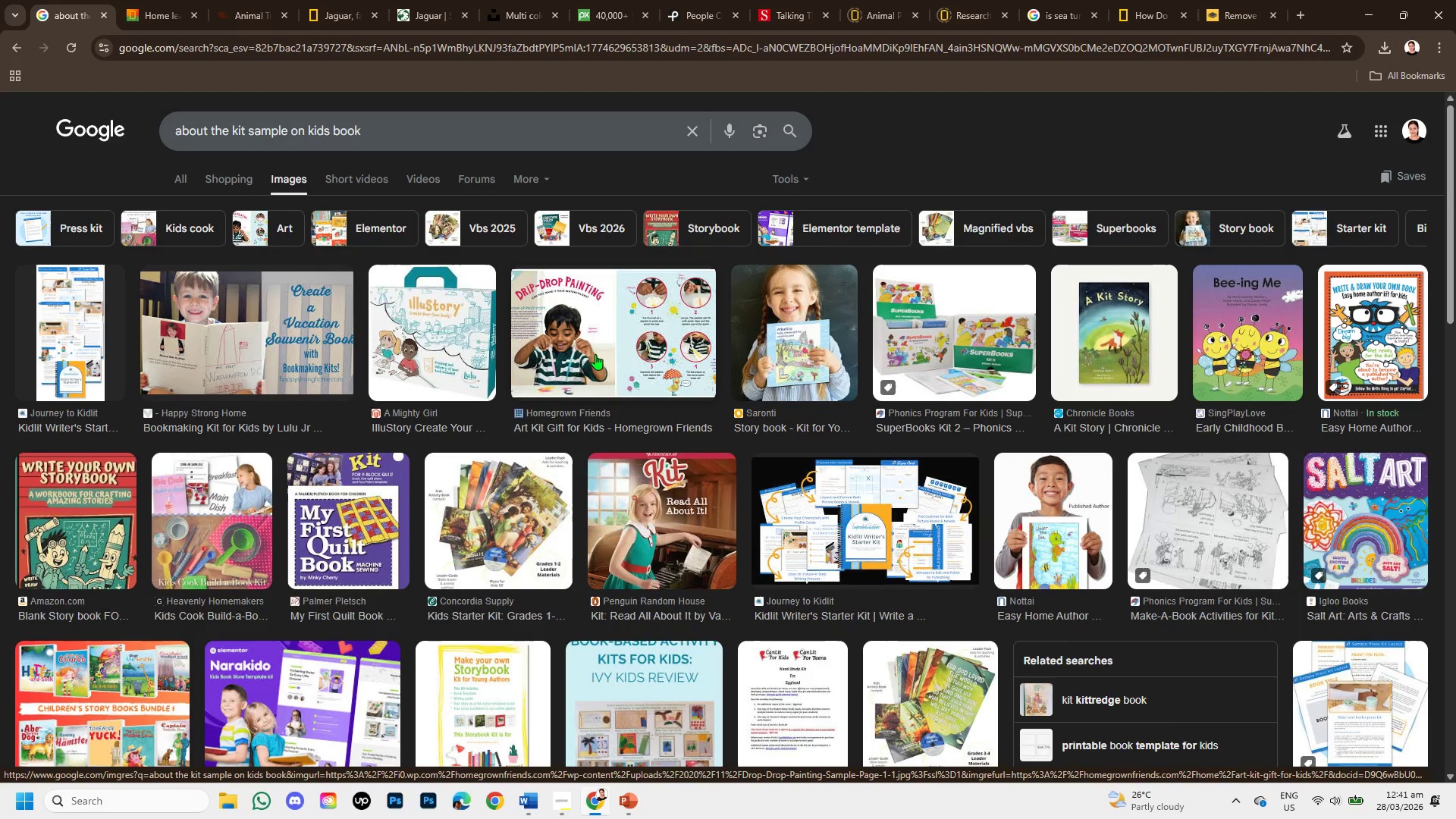 
wait(11.48)
 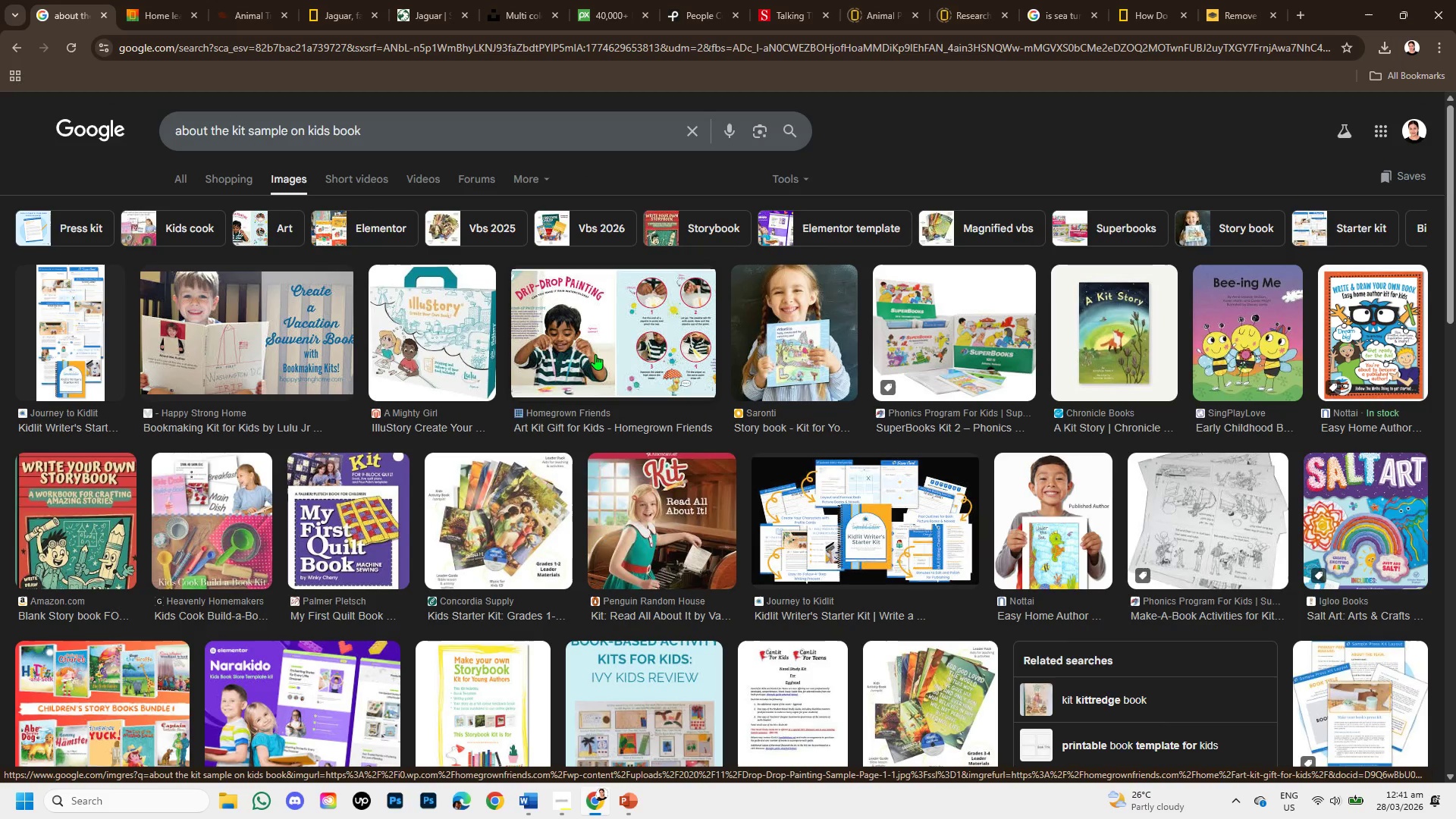 
scroll: coordinate [343, 504], scroll_direction: down, amount: 3.0
 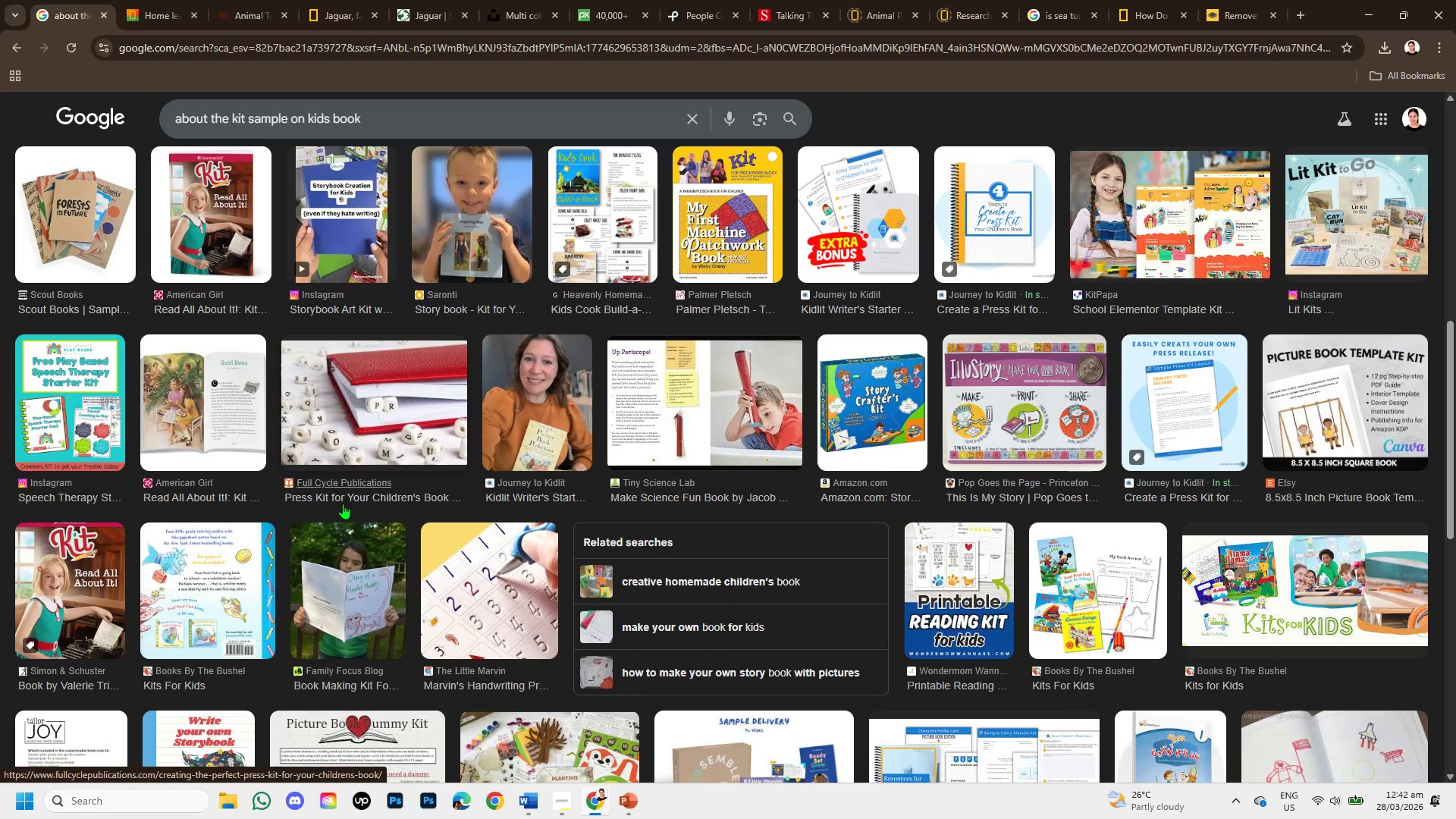 
wait(7.28)
 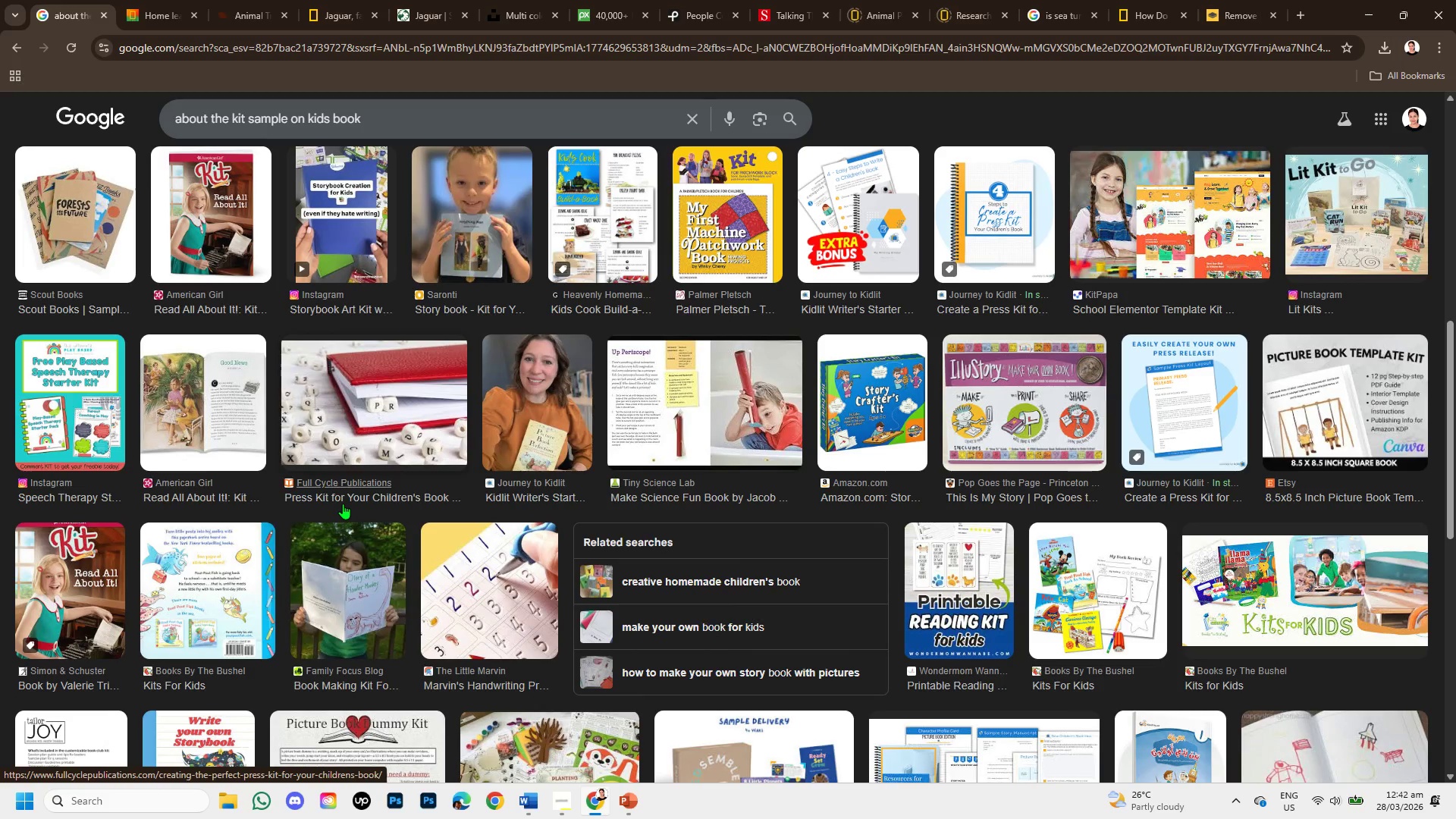 
scroll: coordinate [974, 626], scroll_direction: down, amount: 2.0
 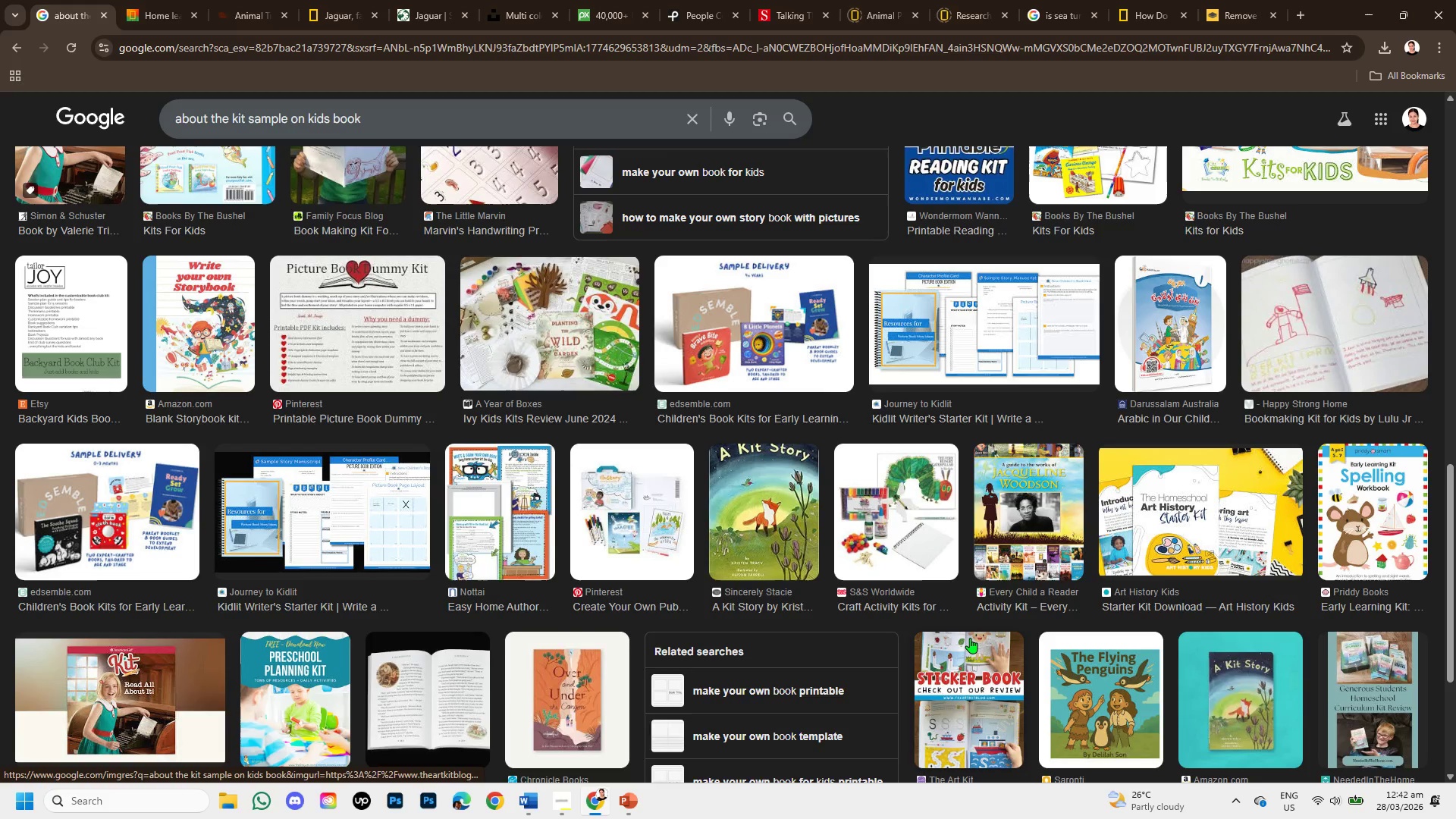 
wait(6.66)
 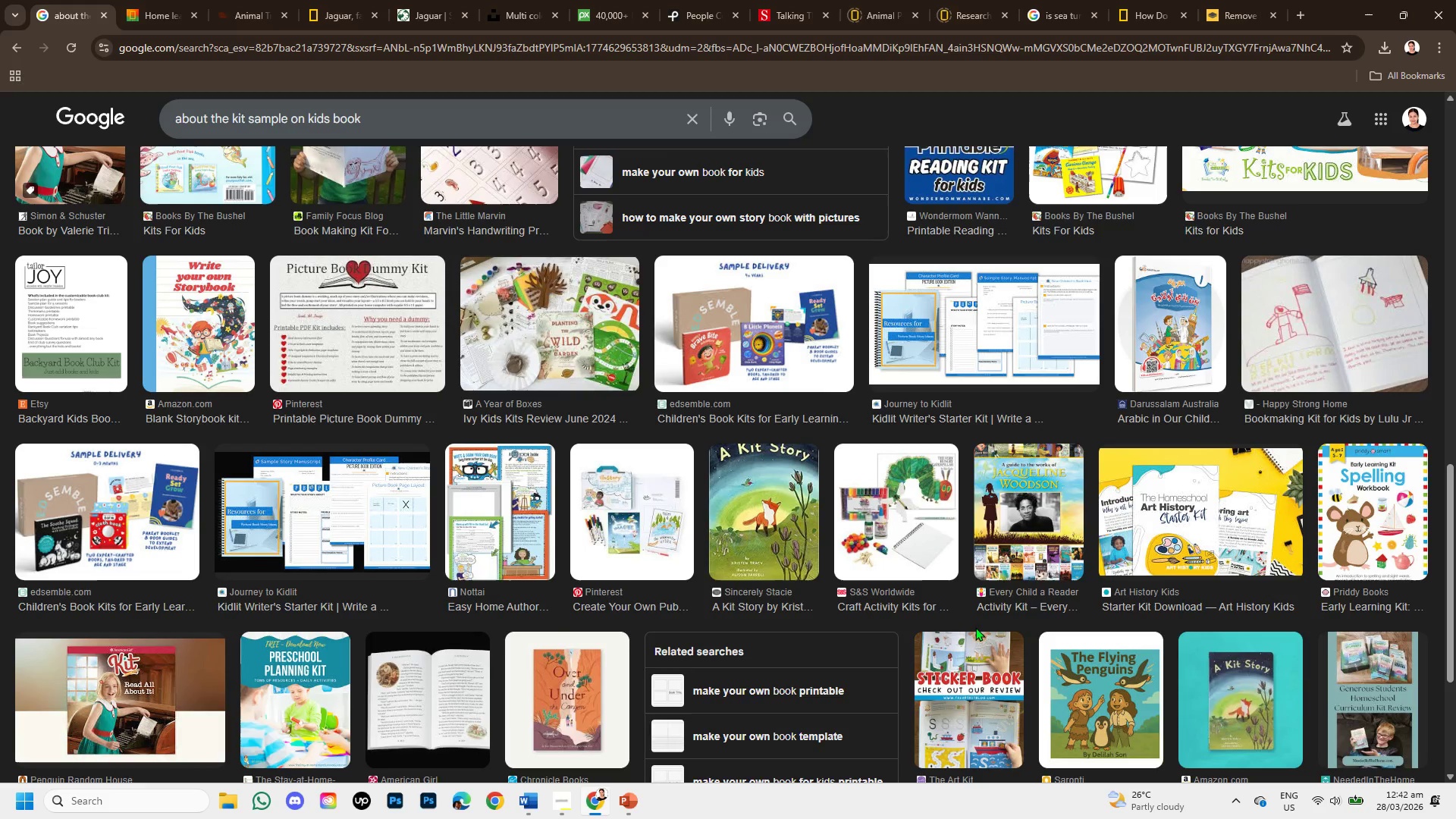 
scroll: coordinate [970, 638], scroll_direction: down, amount: 1.0
 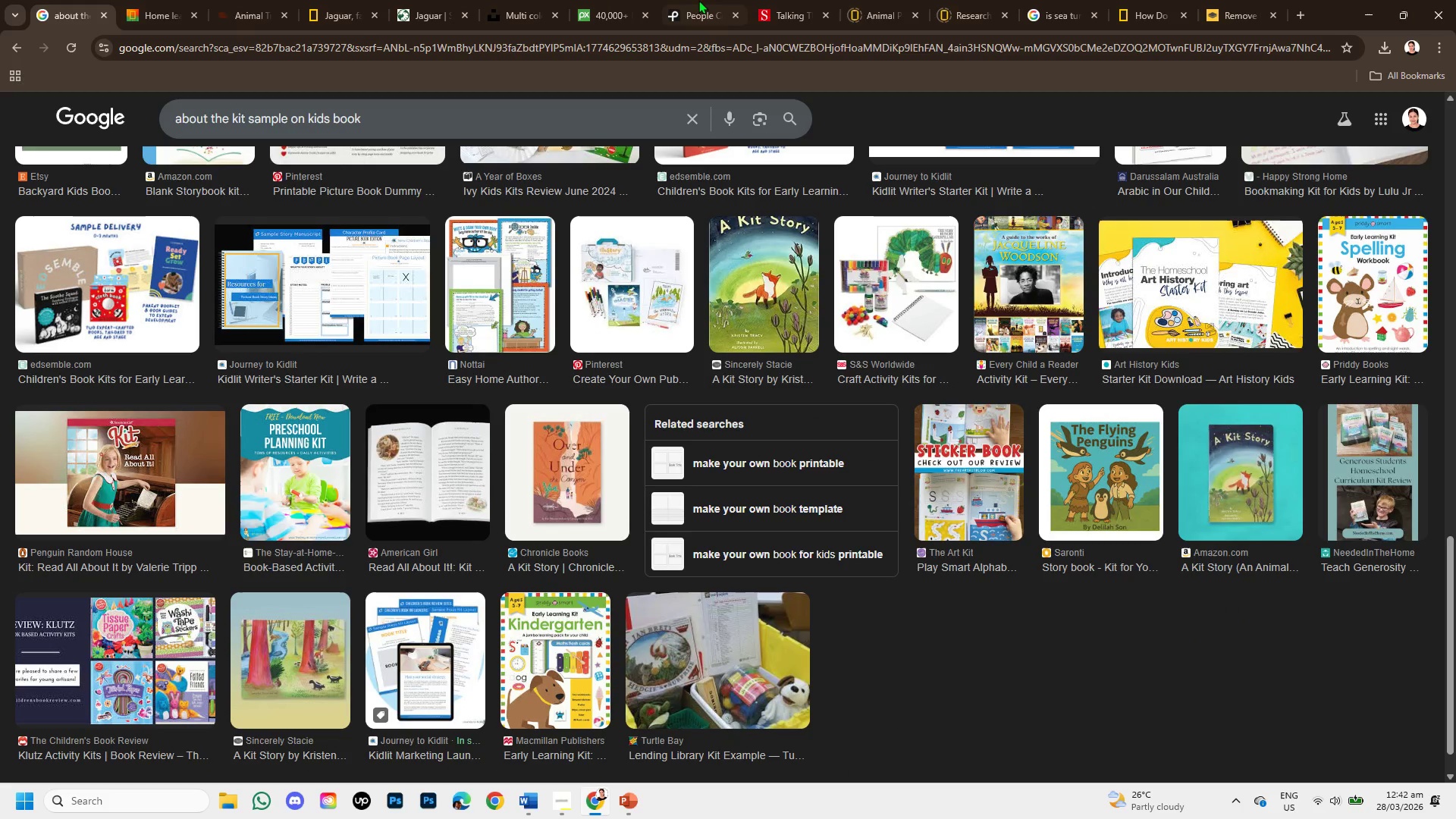 
left_click([694, 0])
 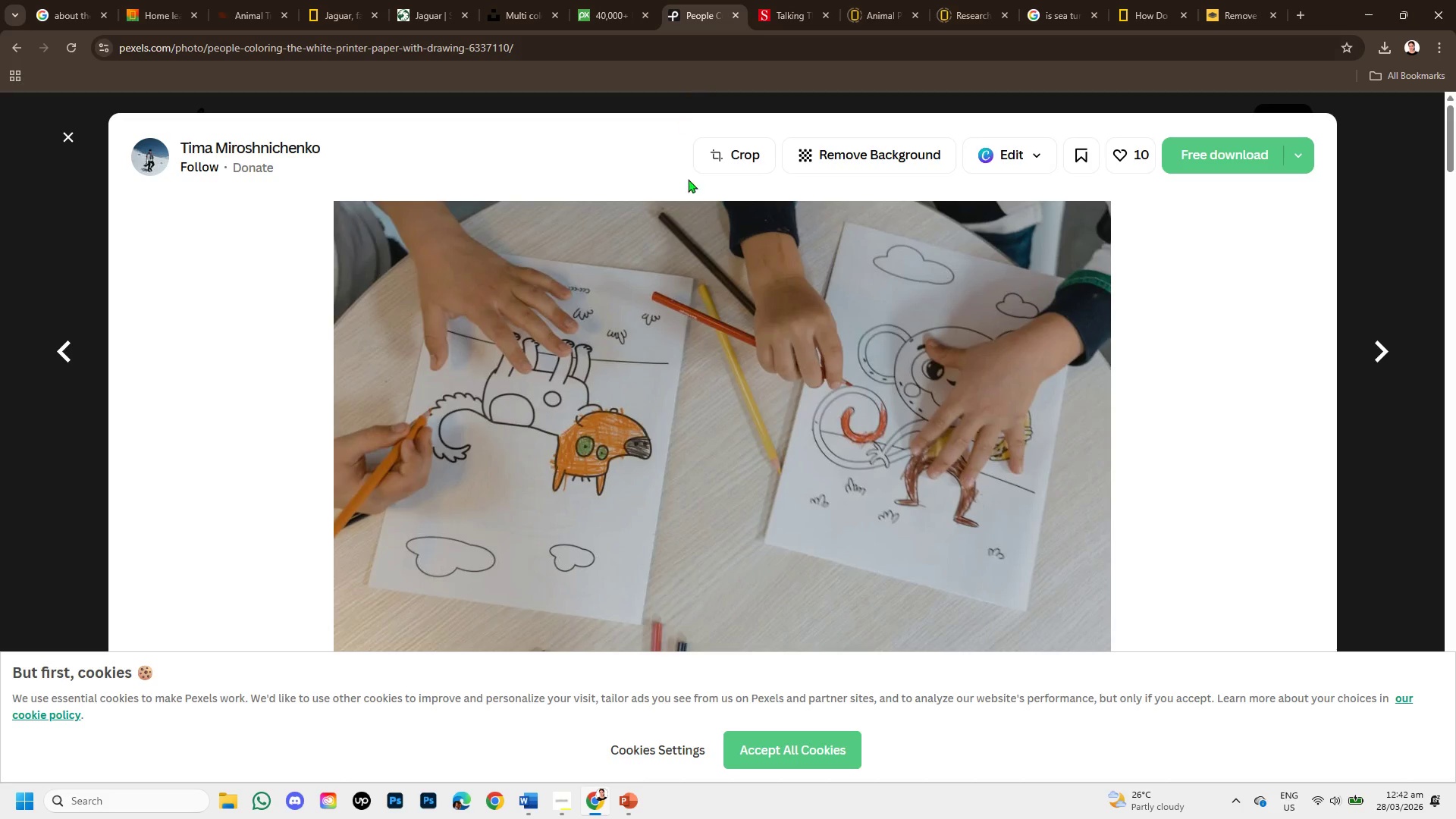 
scroll: coordinate [699, 357], scroll_direction: down, amount: 8.0
 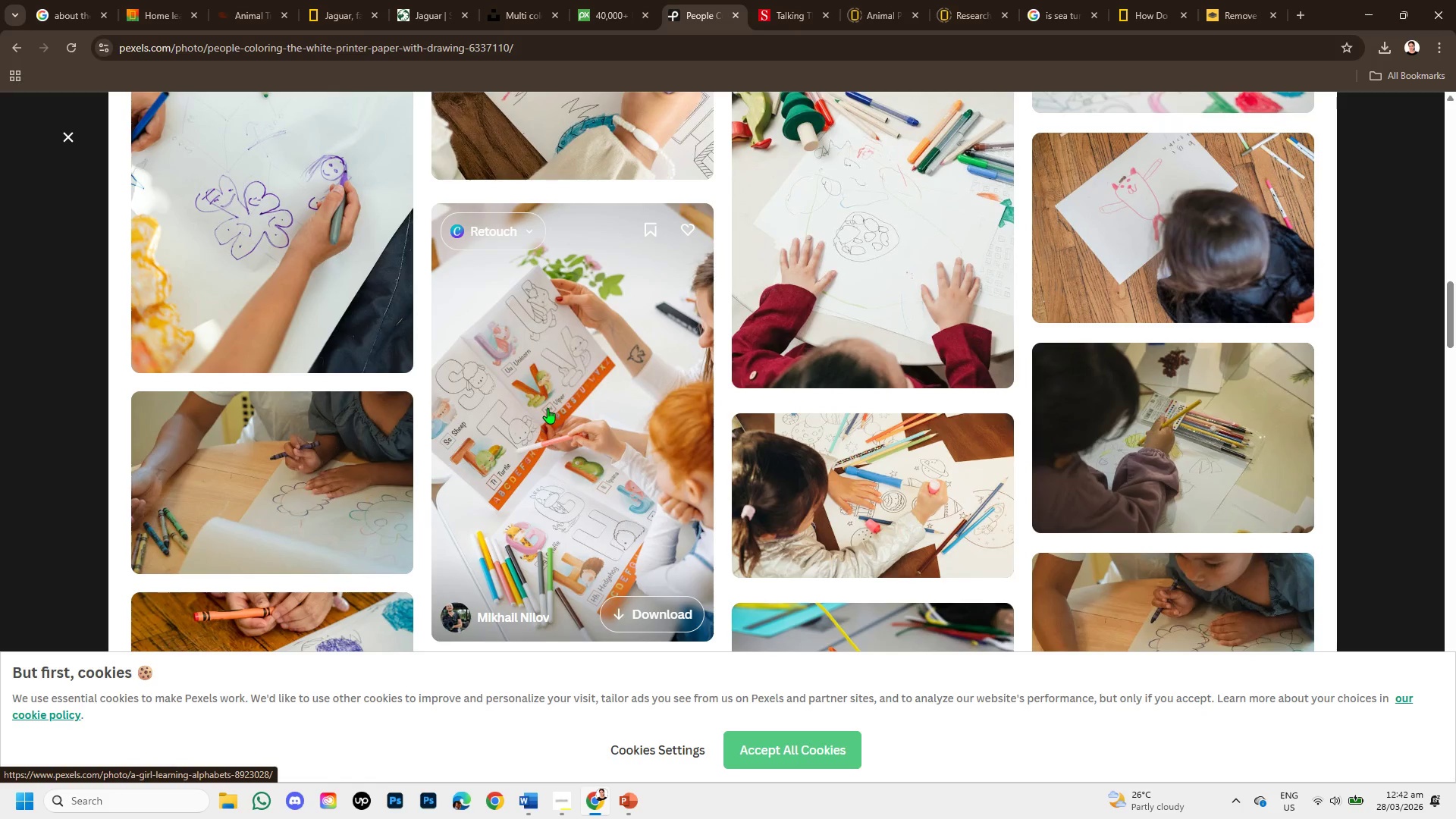 
left_click([541, 400])
 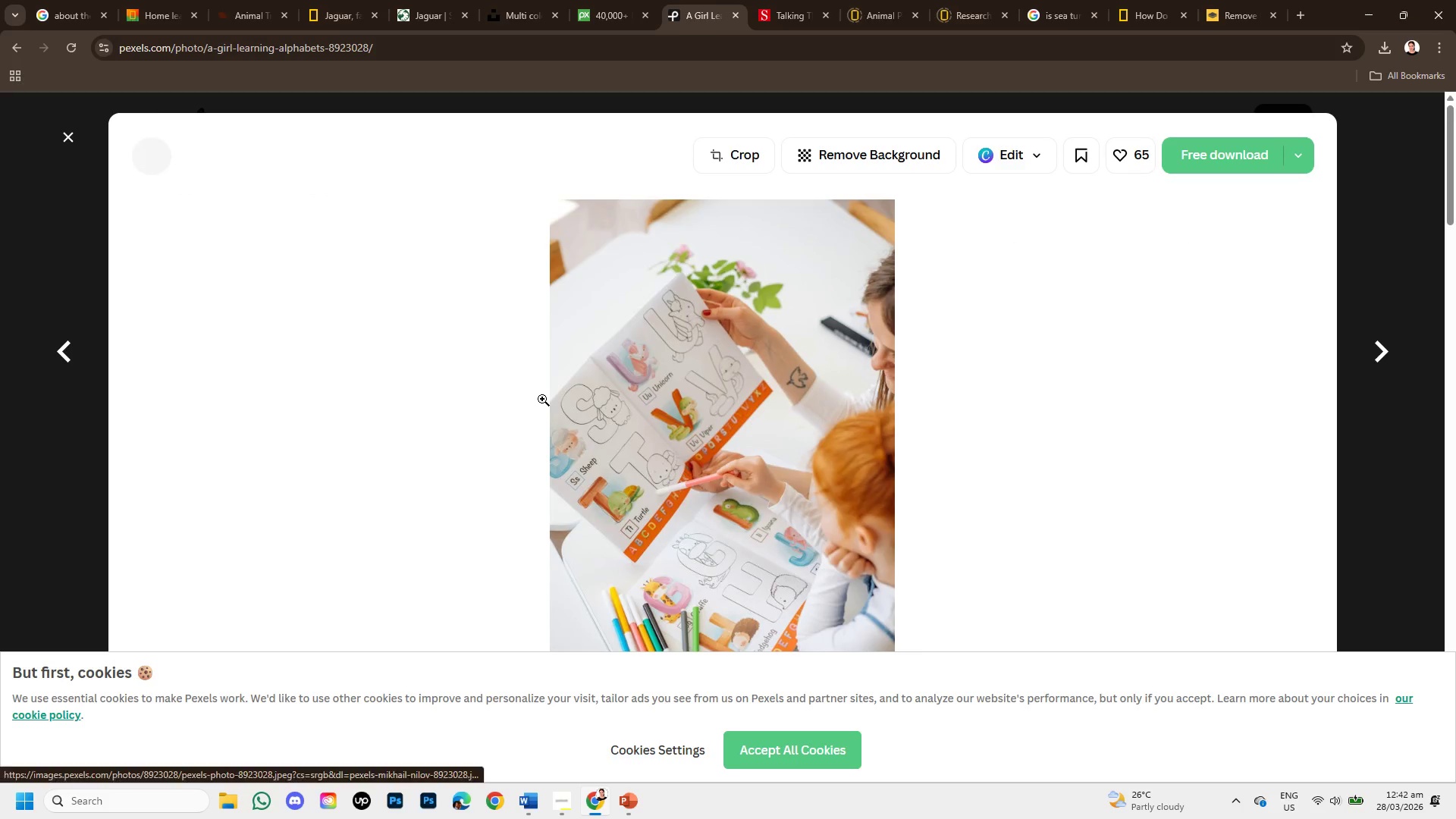 
scroll: coordinate [651, 388], scroll_direction: down, amount: 6.0
 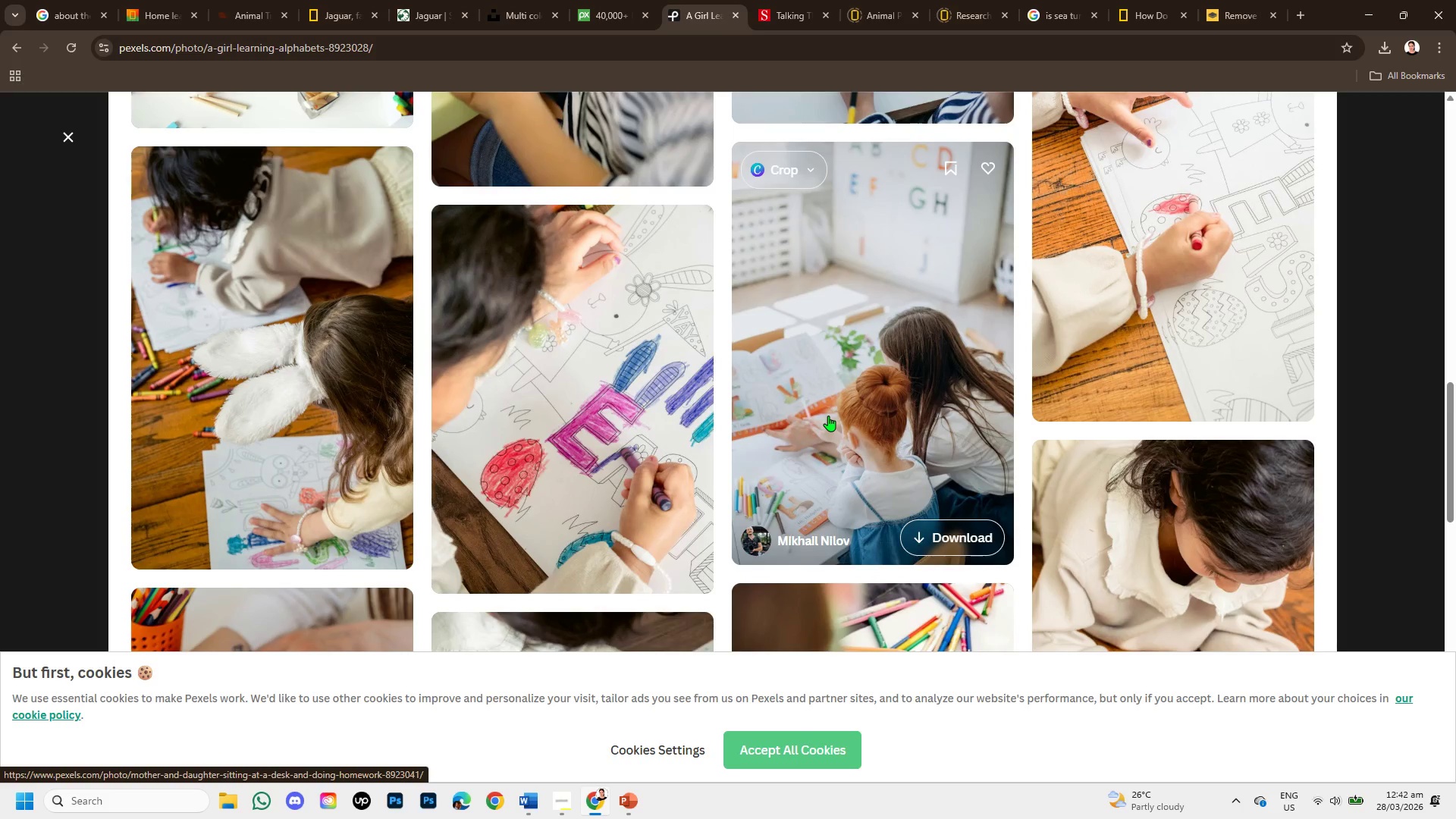 
left_click([828, 416])
 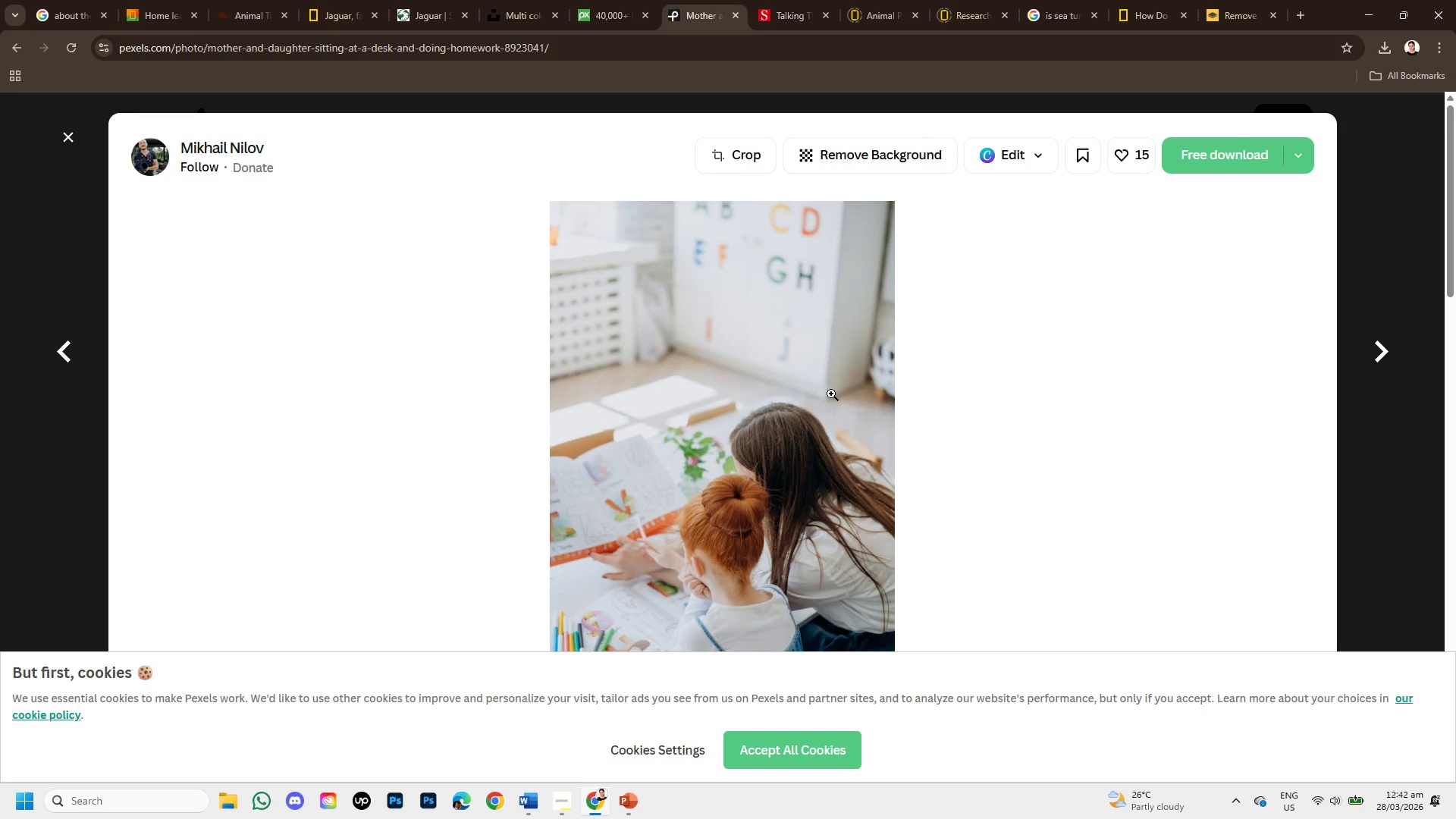 
scroll: coordinate [827, 393], scroll_direction: down, amount: 6.0
 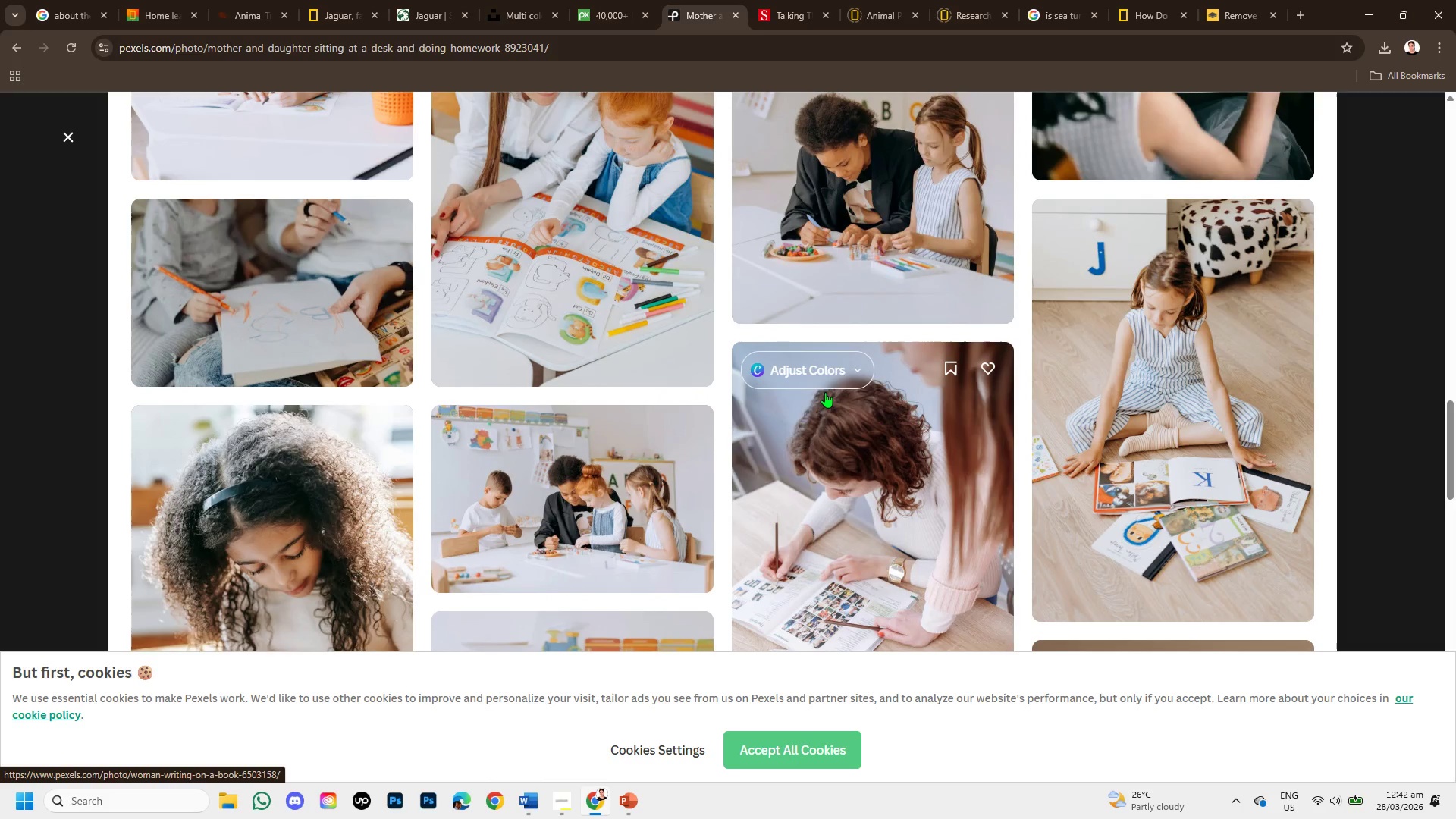 
left_click([569, 808])